 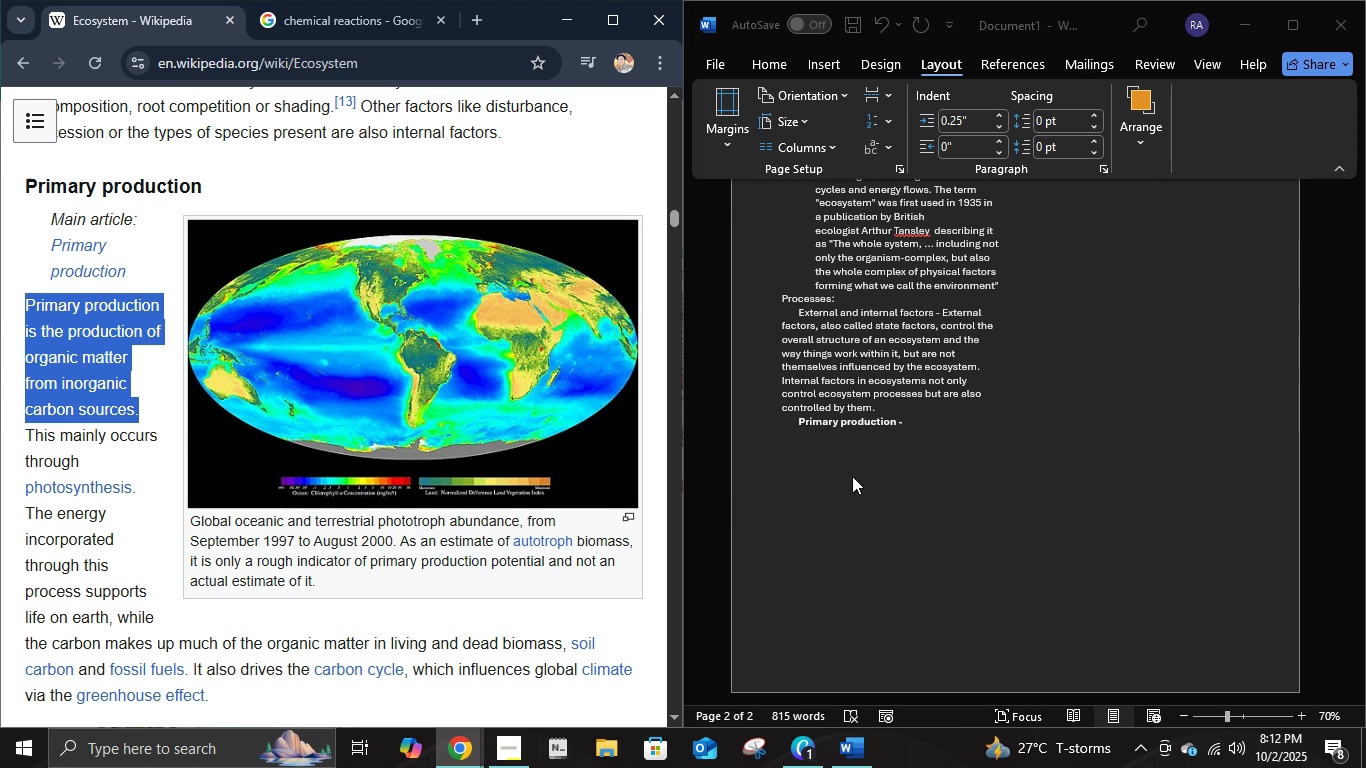 
left_click([947, 416])
 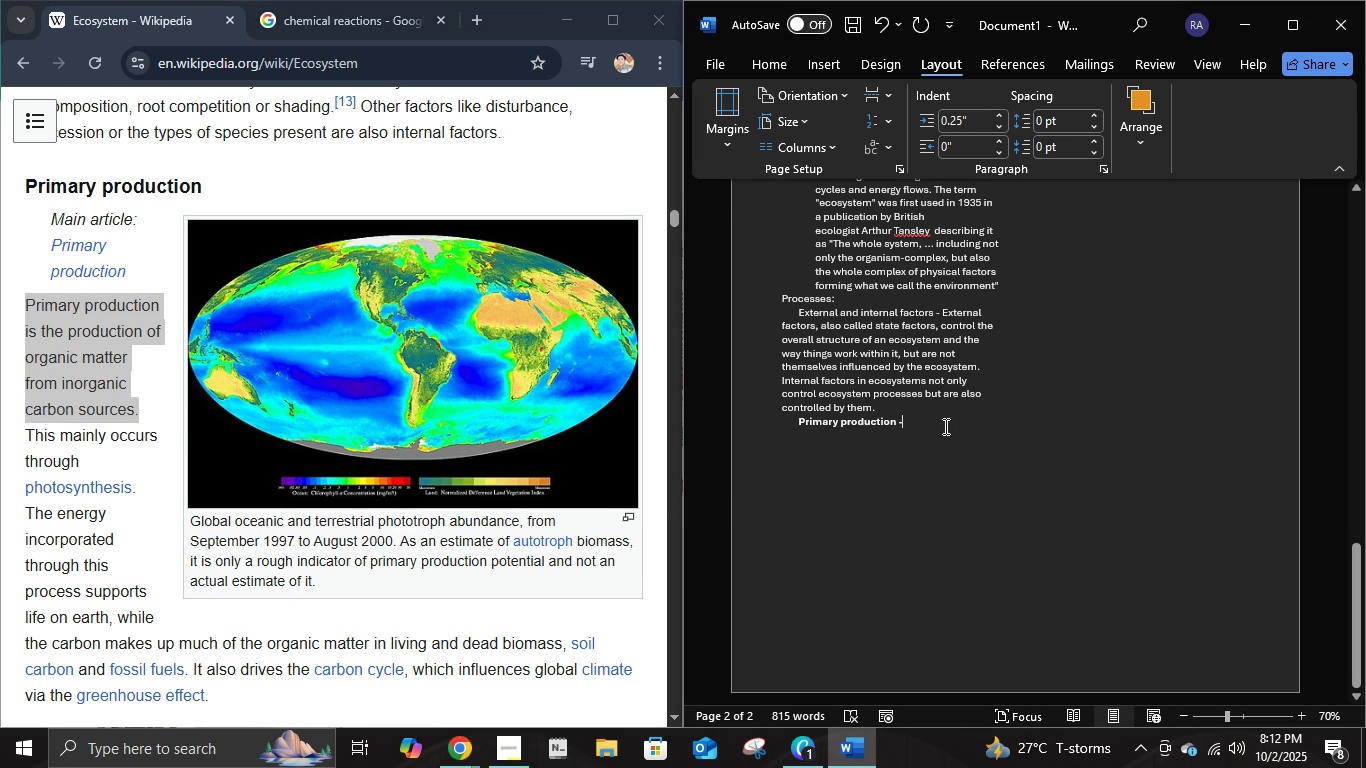 
right_click([947, 424])
 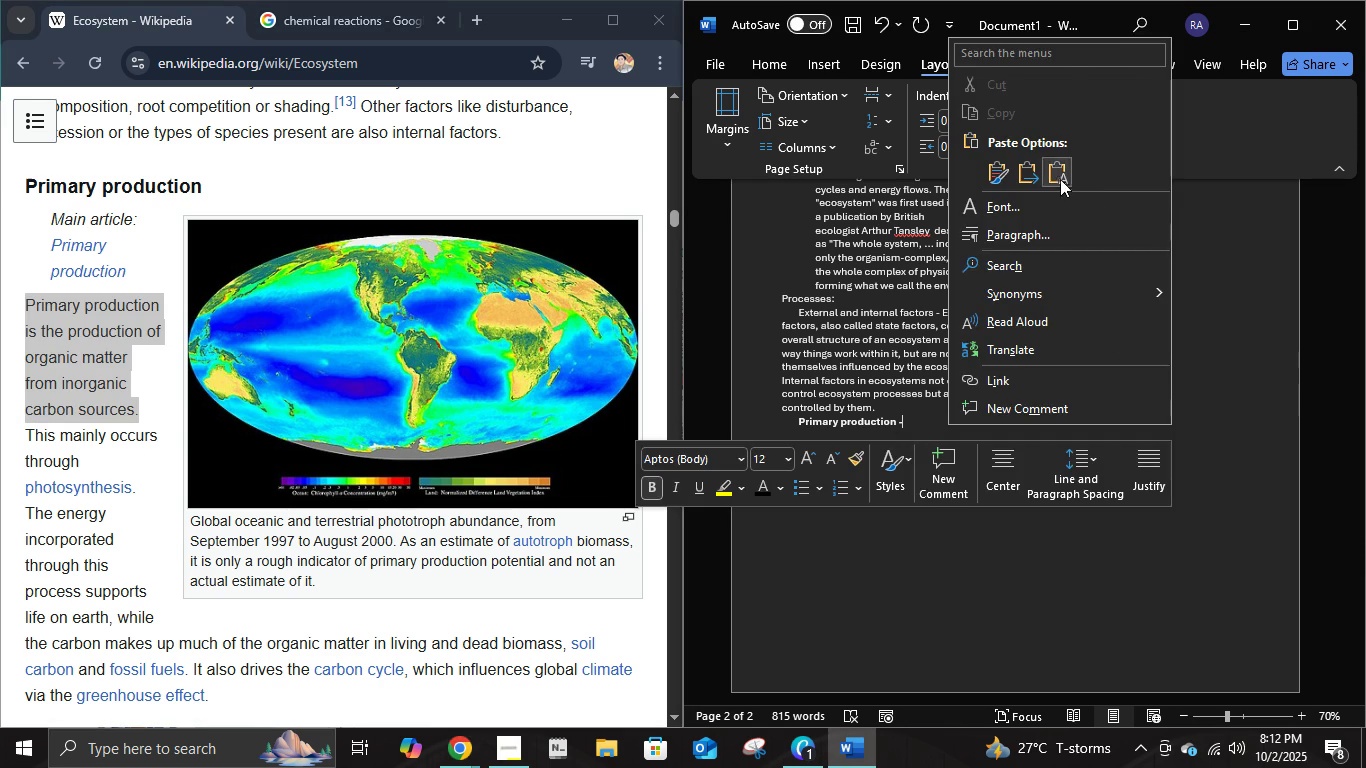 
left_click([1058, 177])
 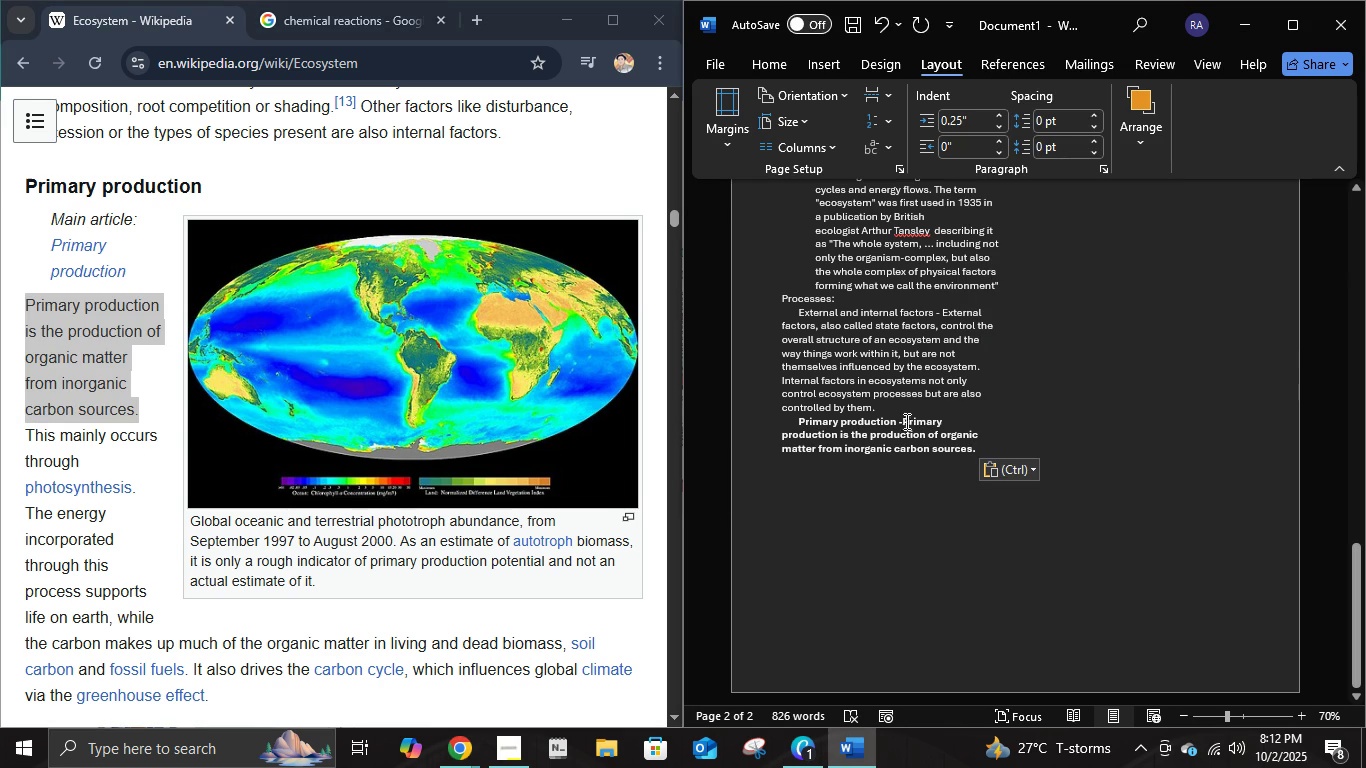 
left_click([901, 422])
 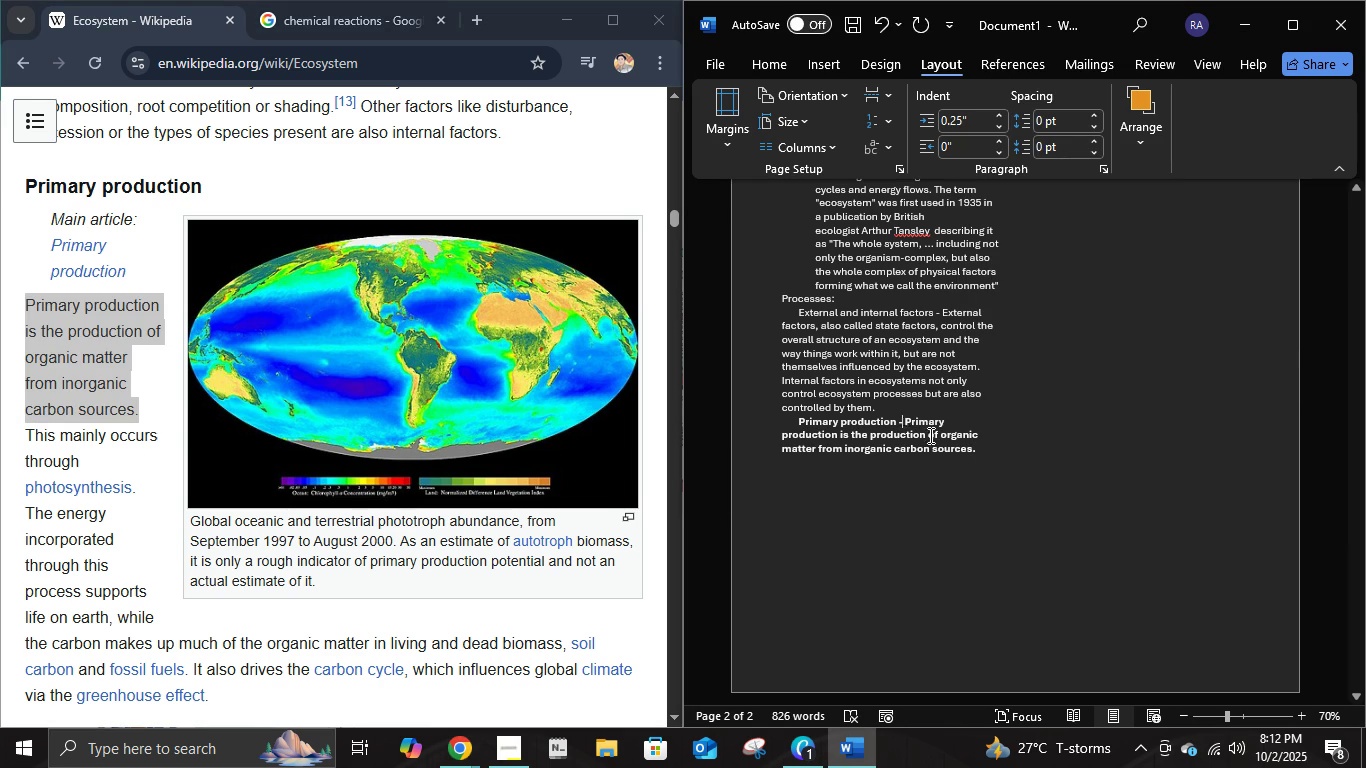 
key(Space)